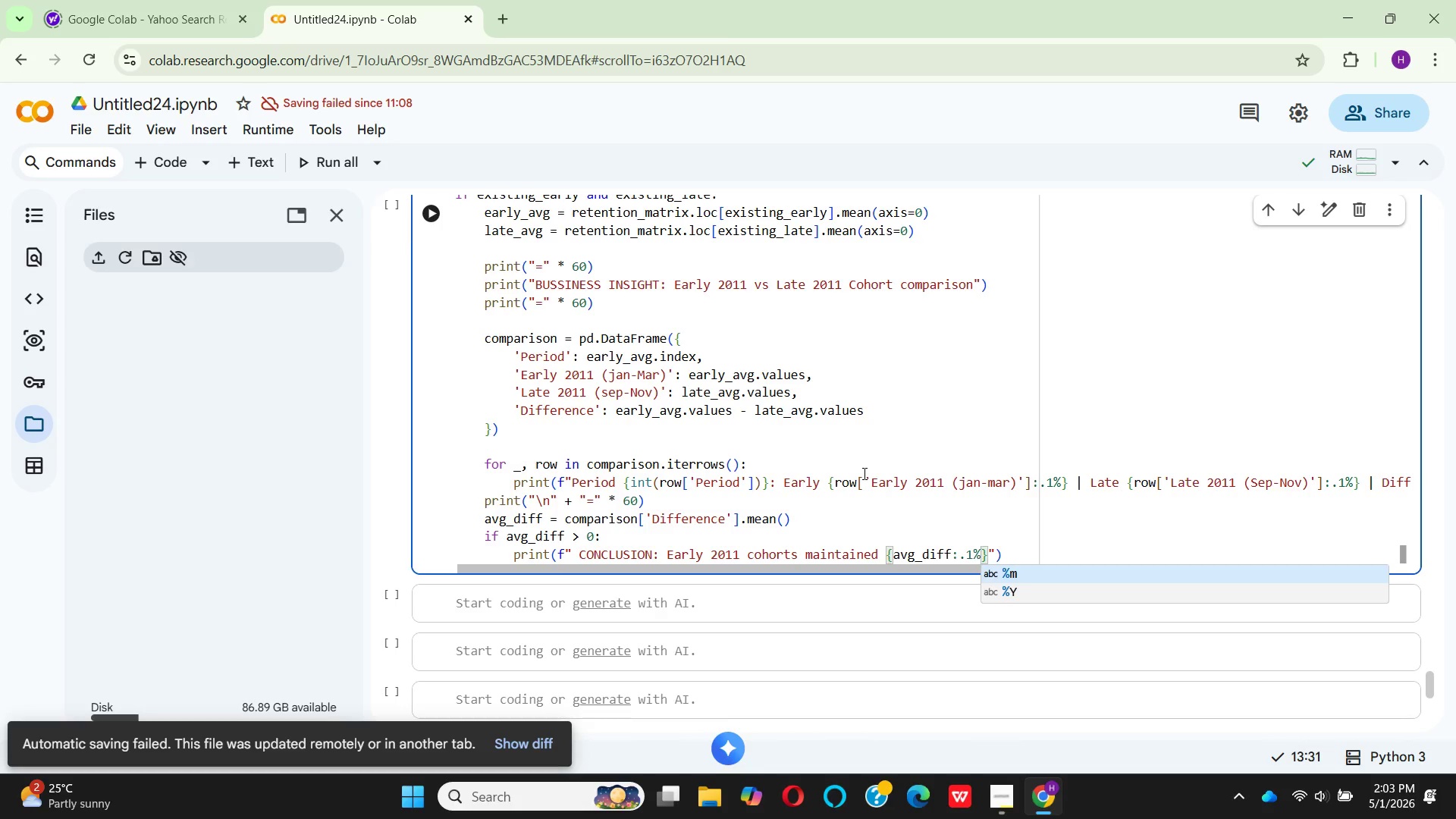 
key(ArrowRight)
 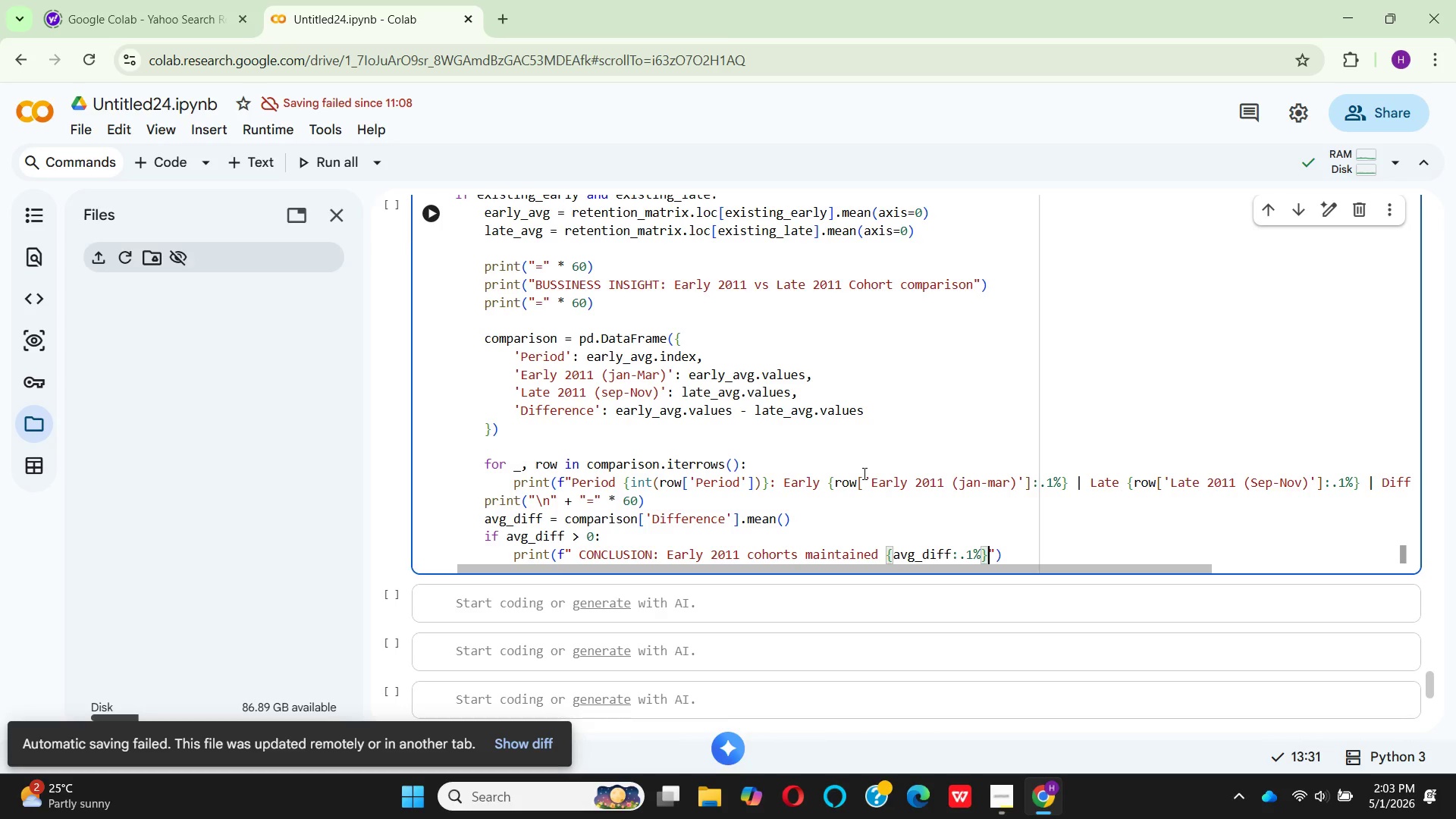 
type( HI)
 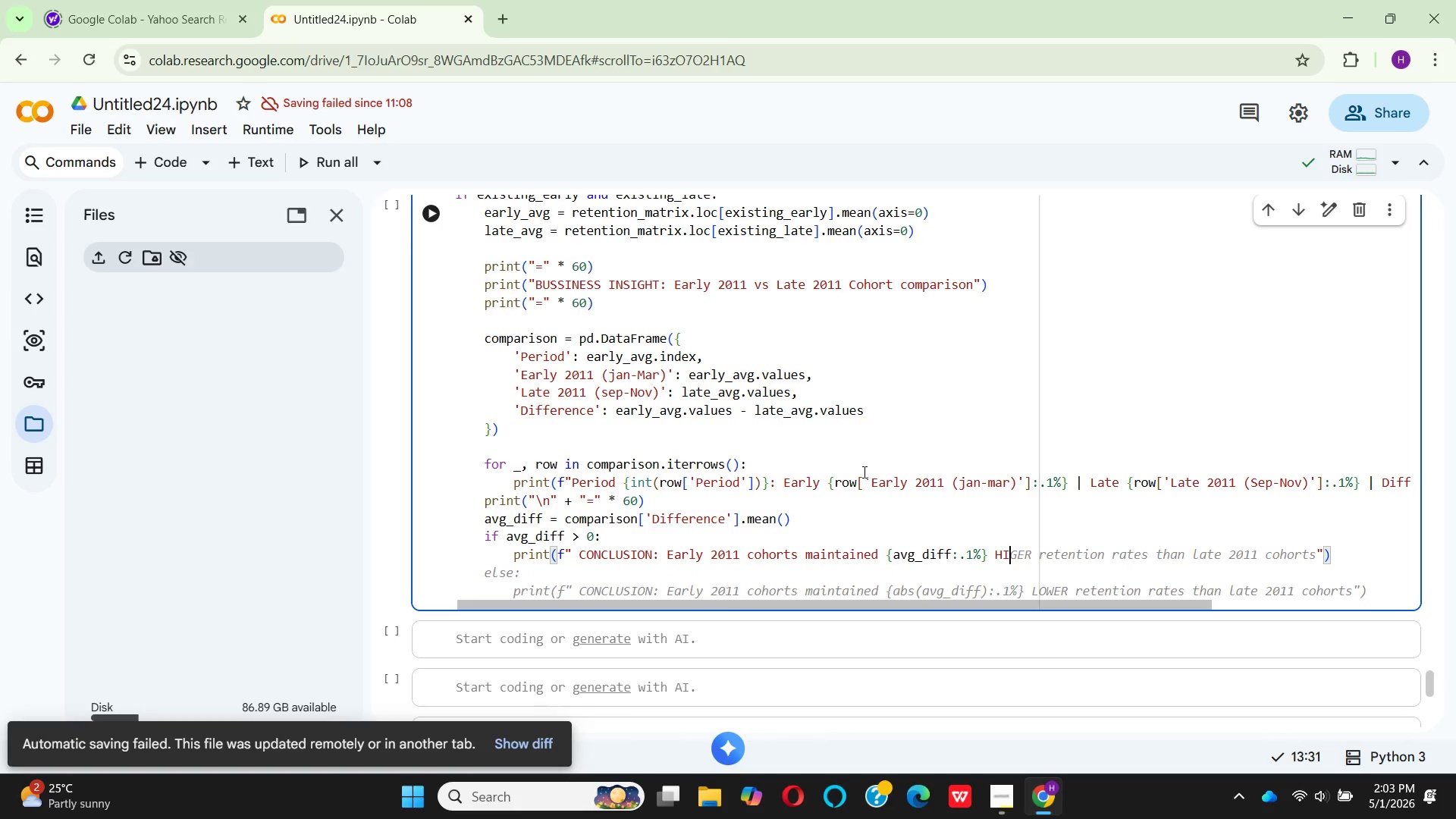 
key(G)
 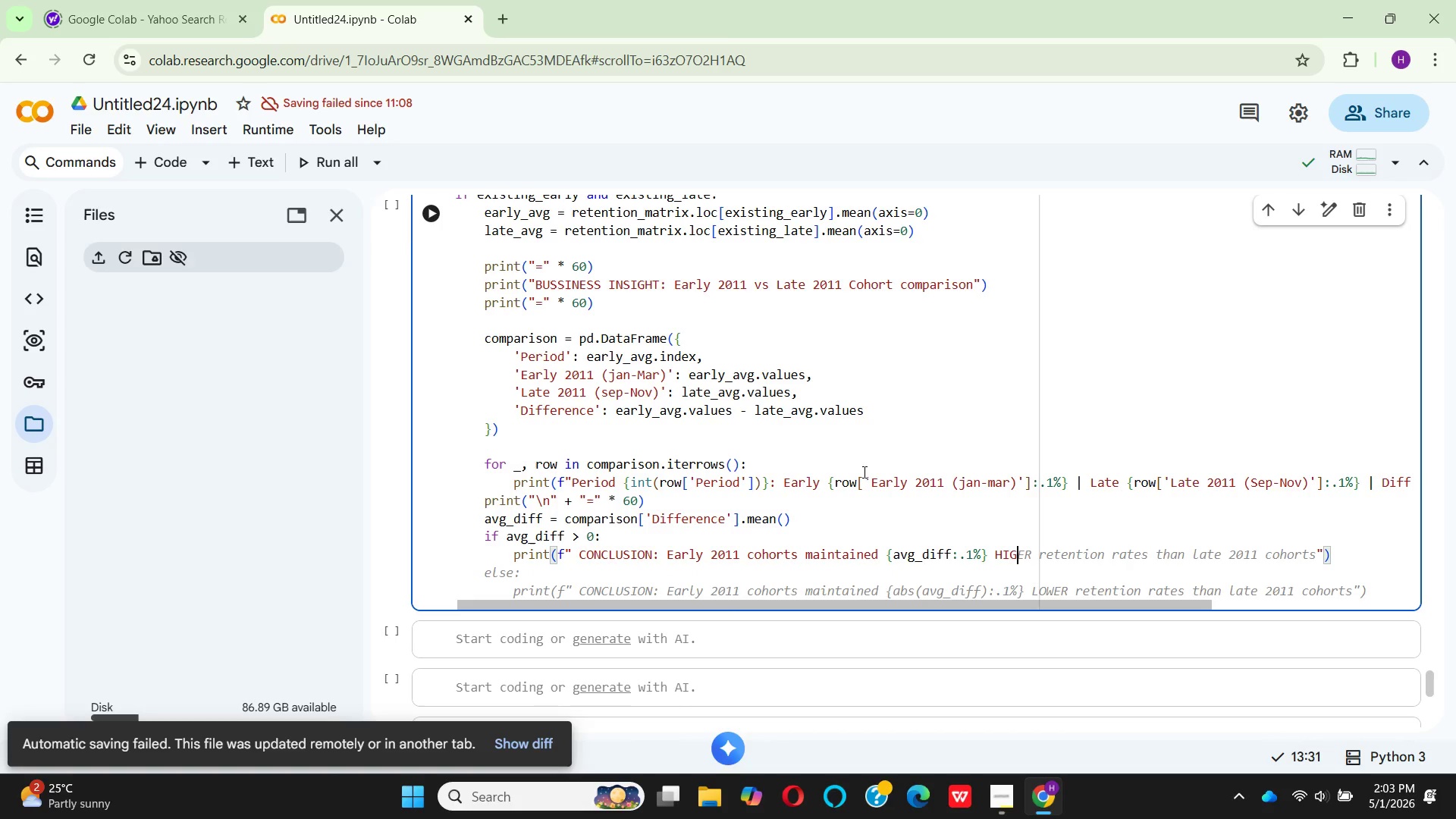 
type(HER average retention)
 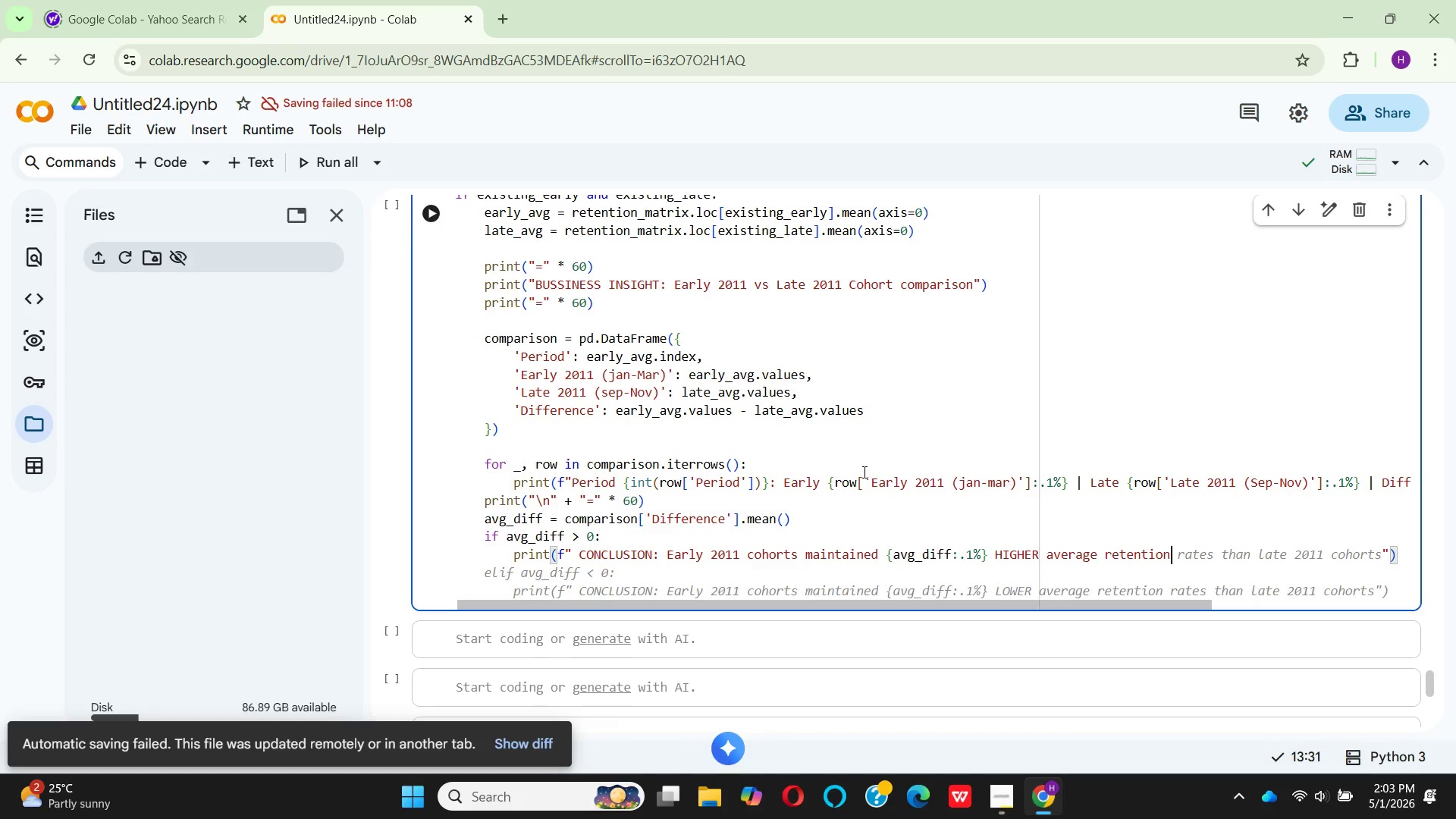 
key(ArrowRight)
 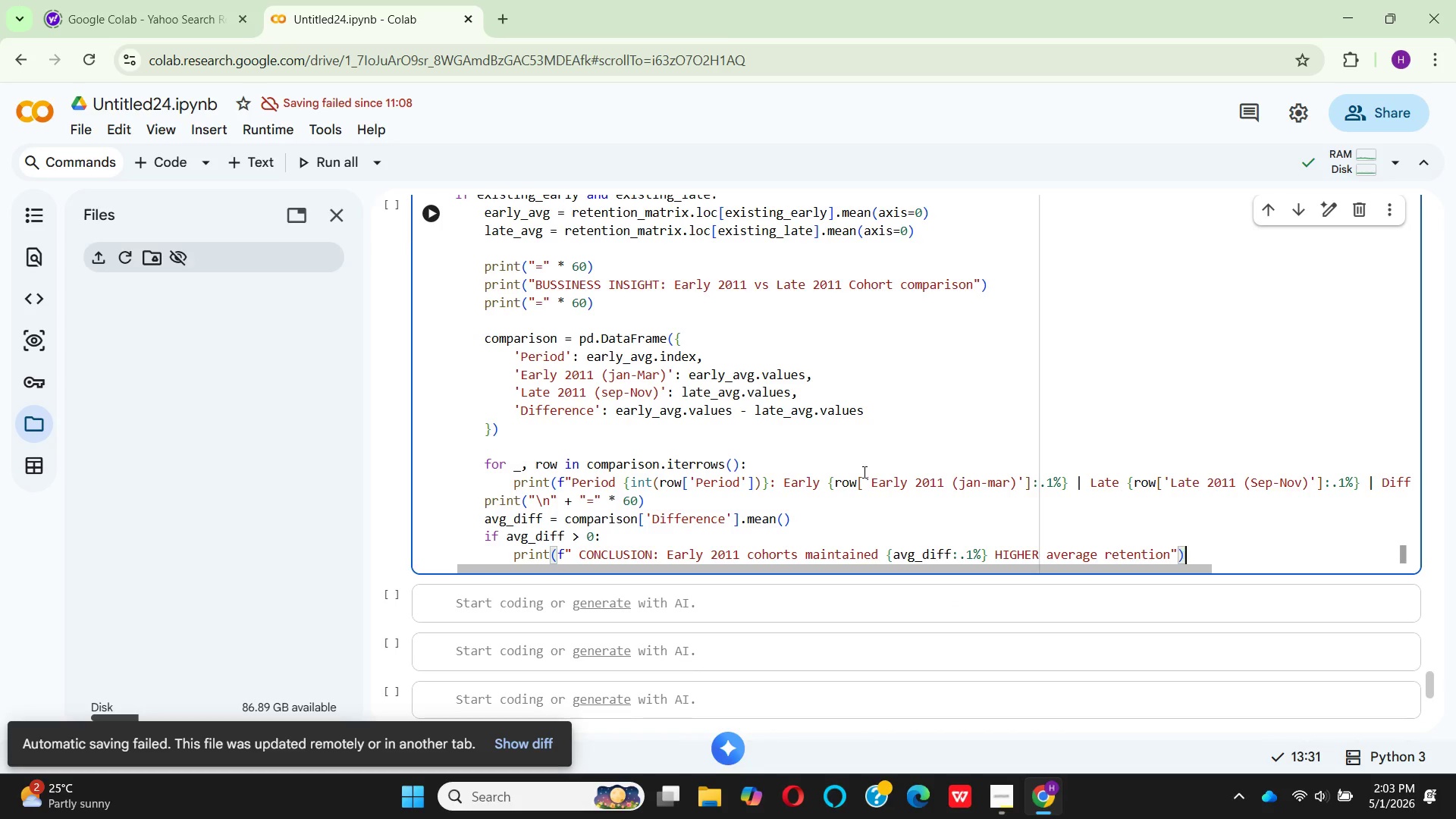 
key(ArrowRight)
 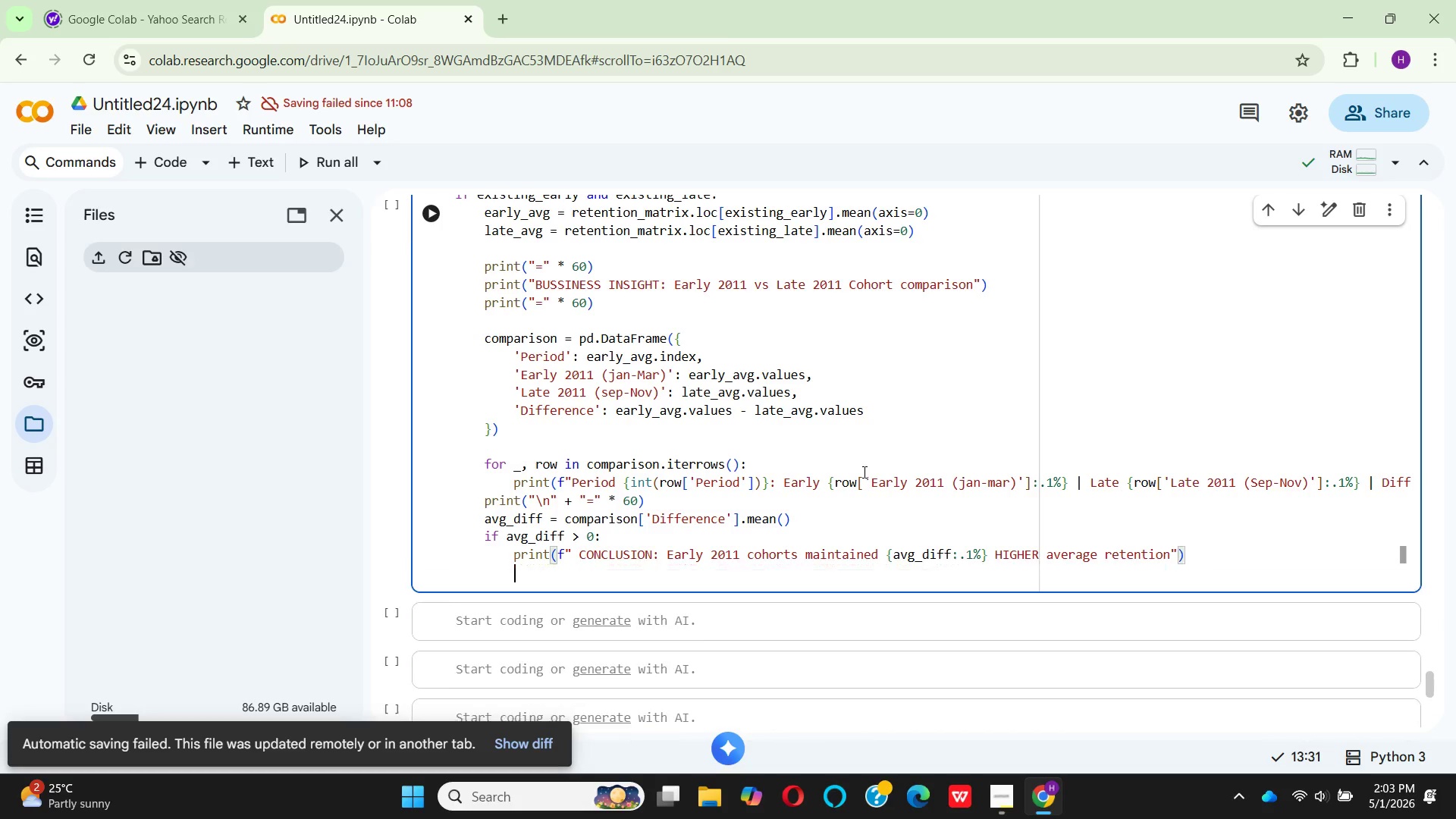 
key(Enter)
 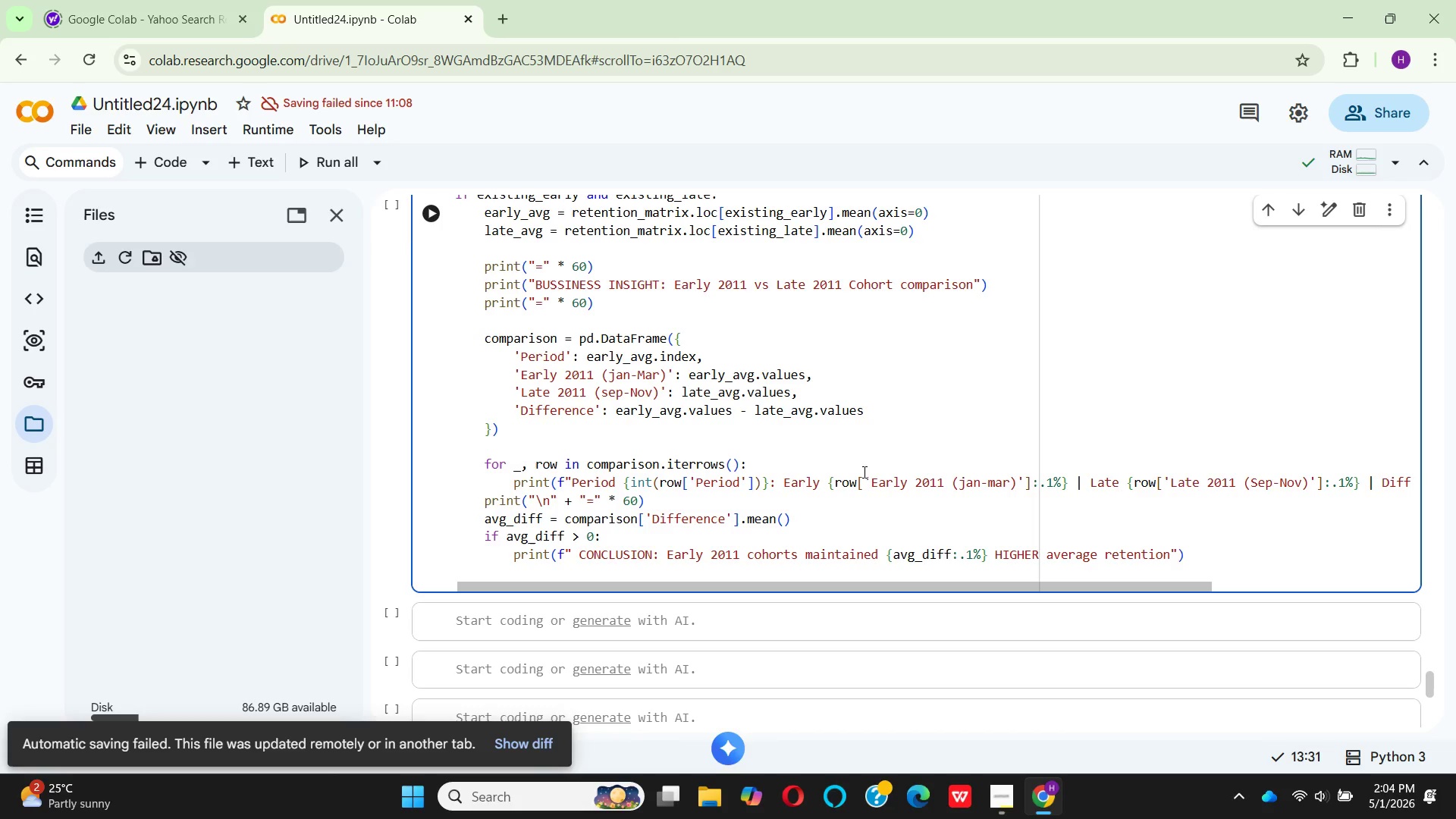 
type(print()
 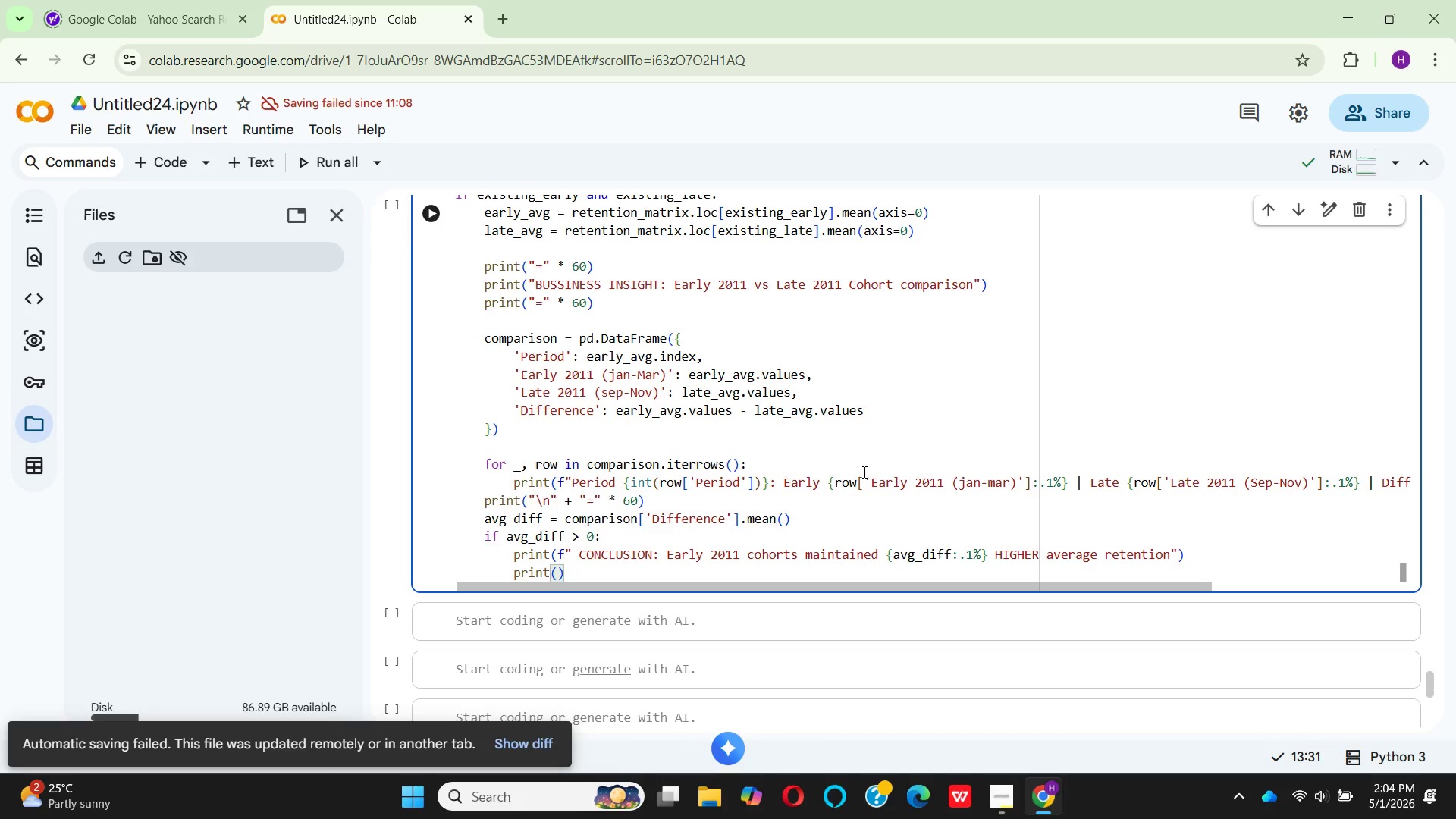 
type("than late 2011 cohorts, suggestng )
 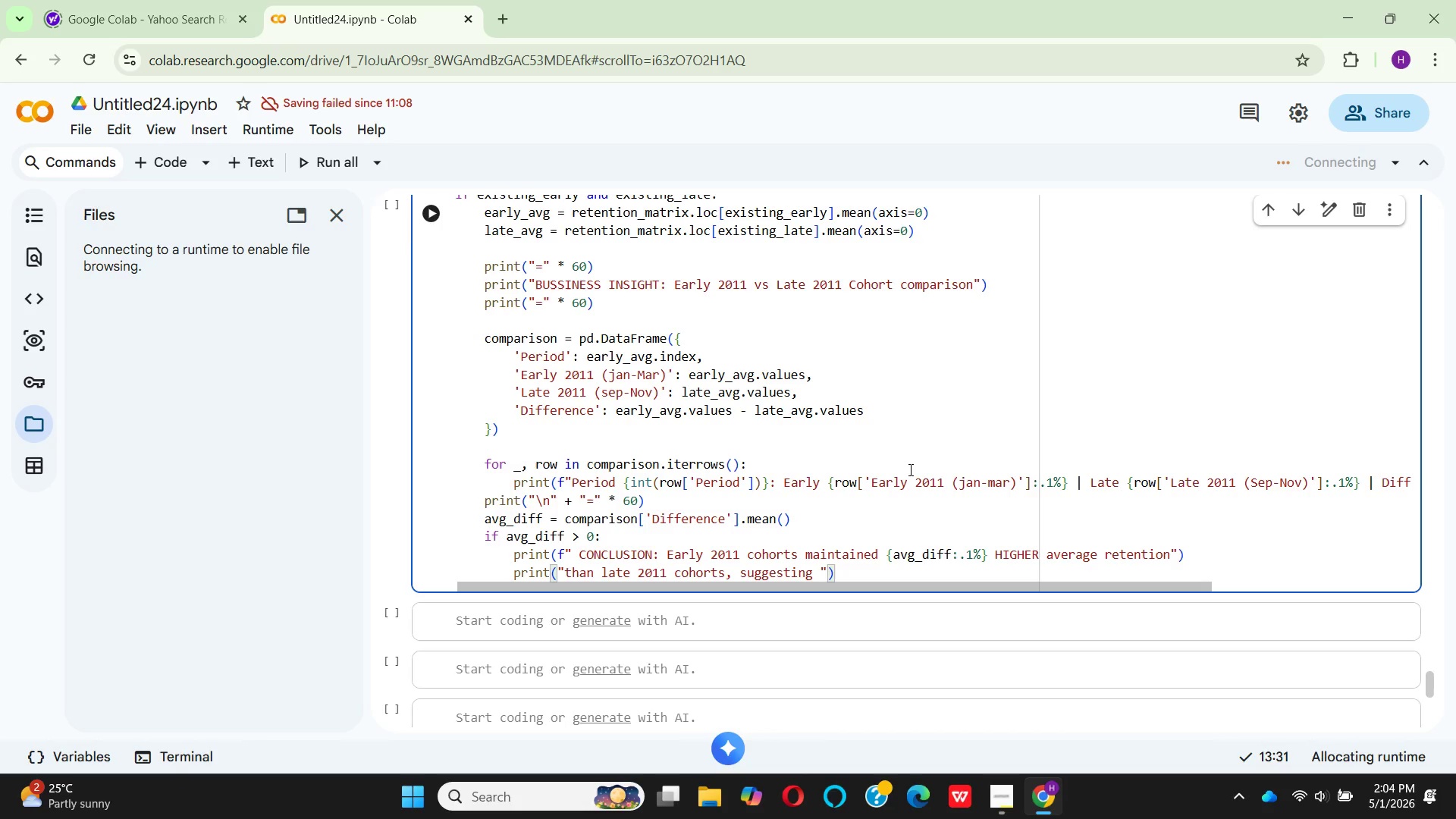 
hold_key(key=I, duration=0.33)
 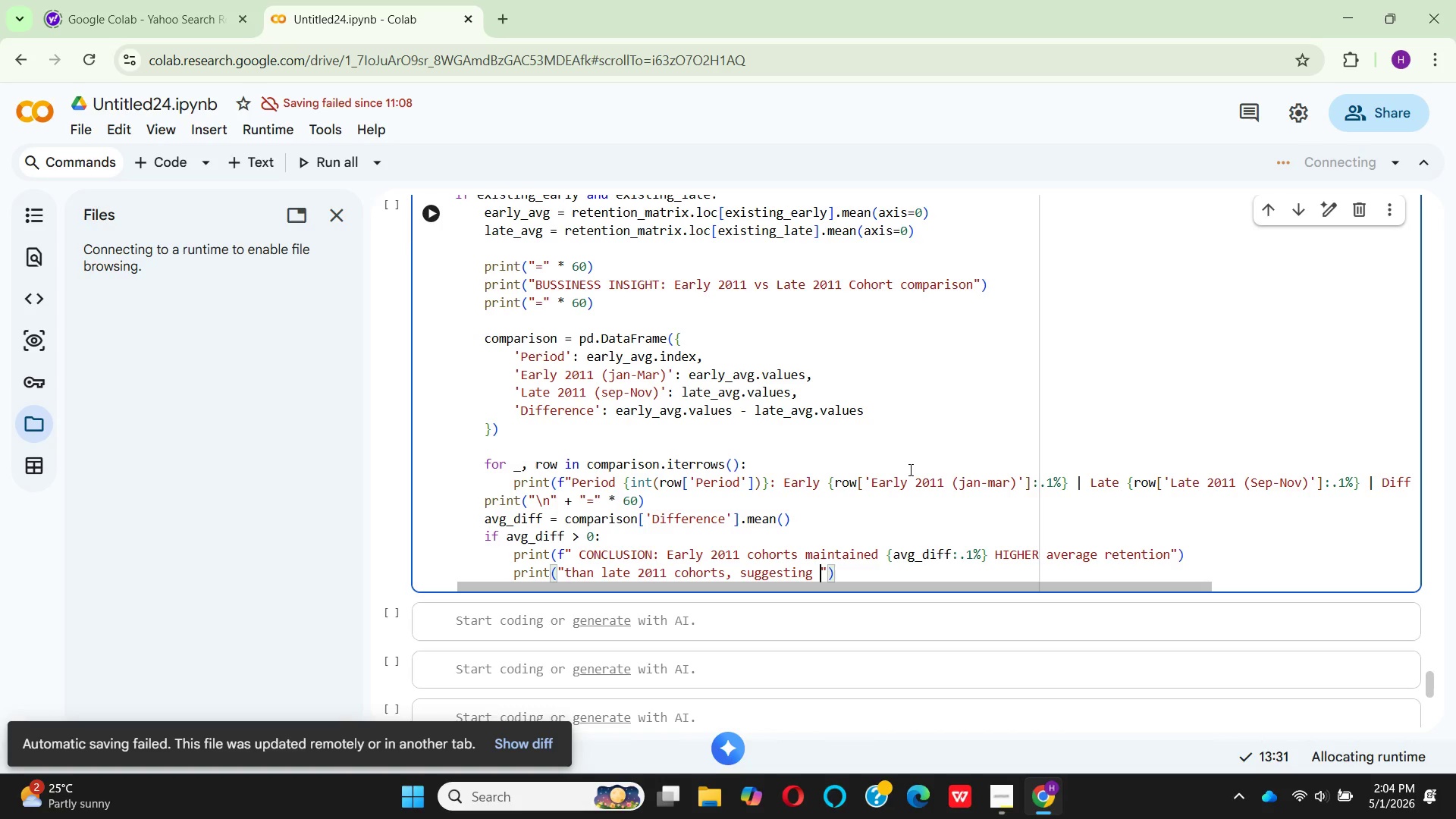 
type(ear)
 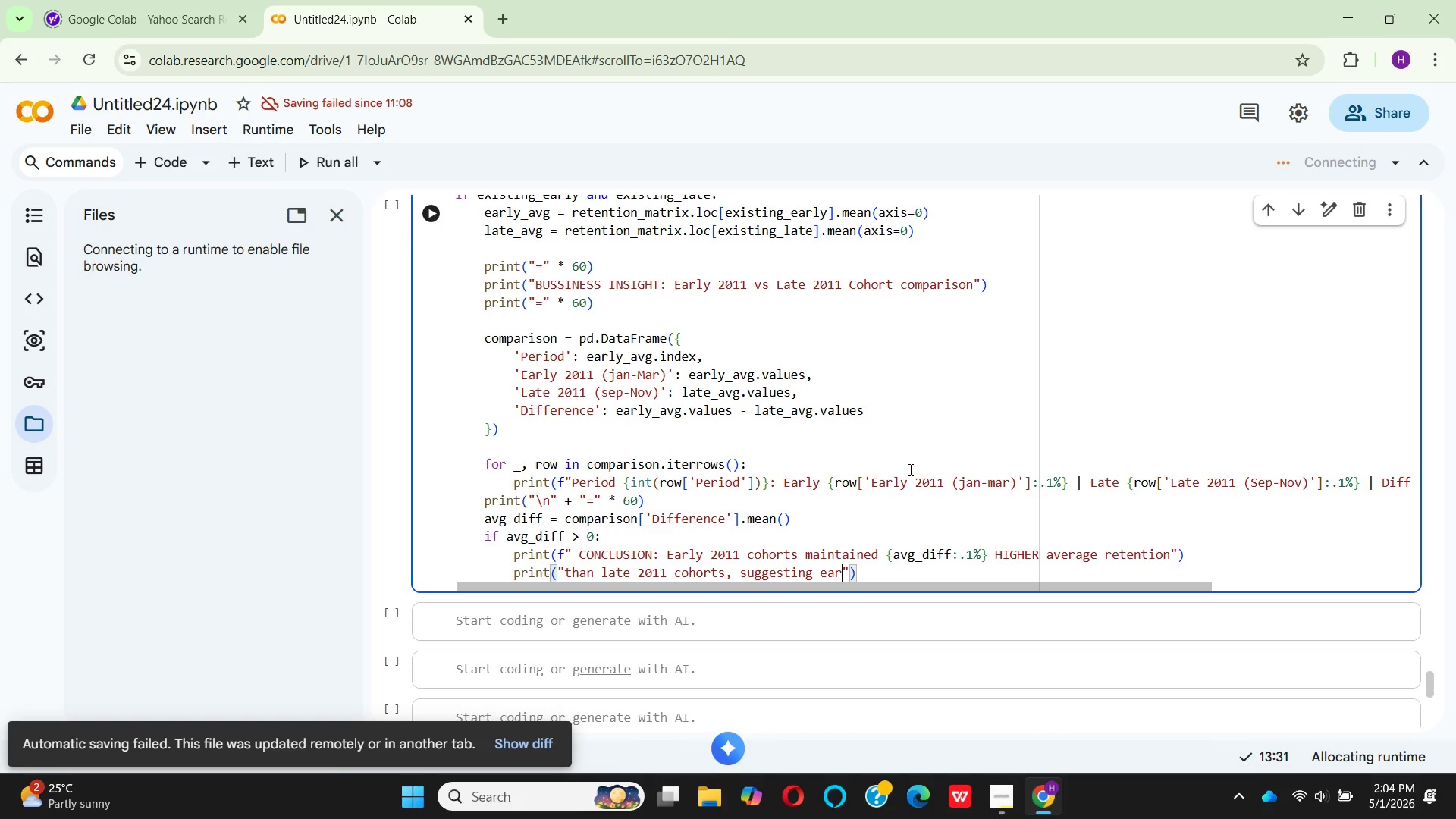 
wait(6.53)
 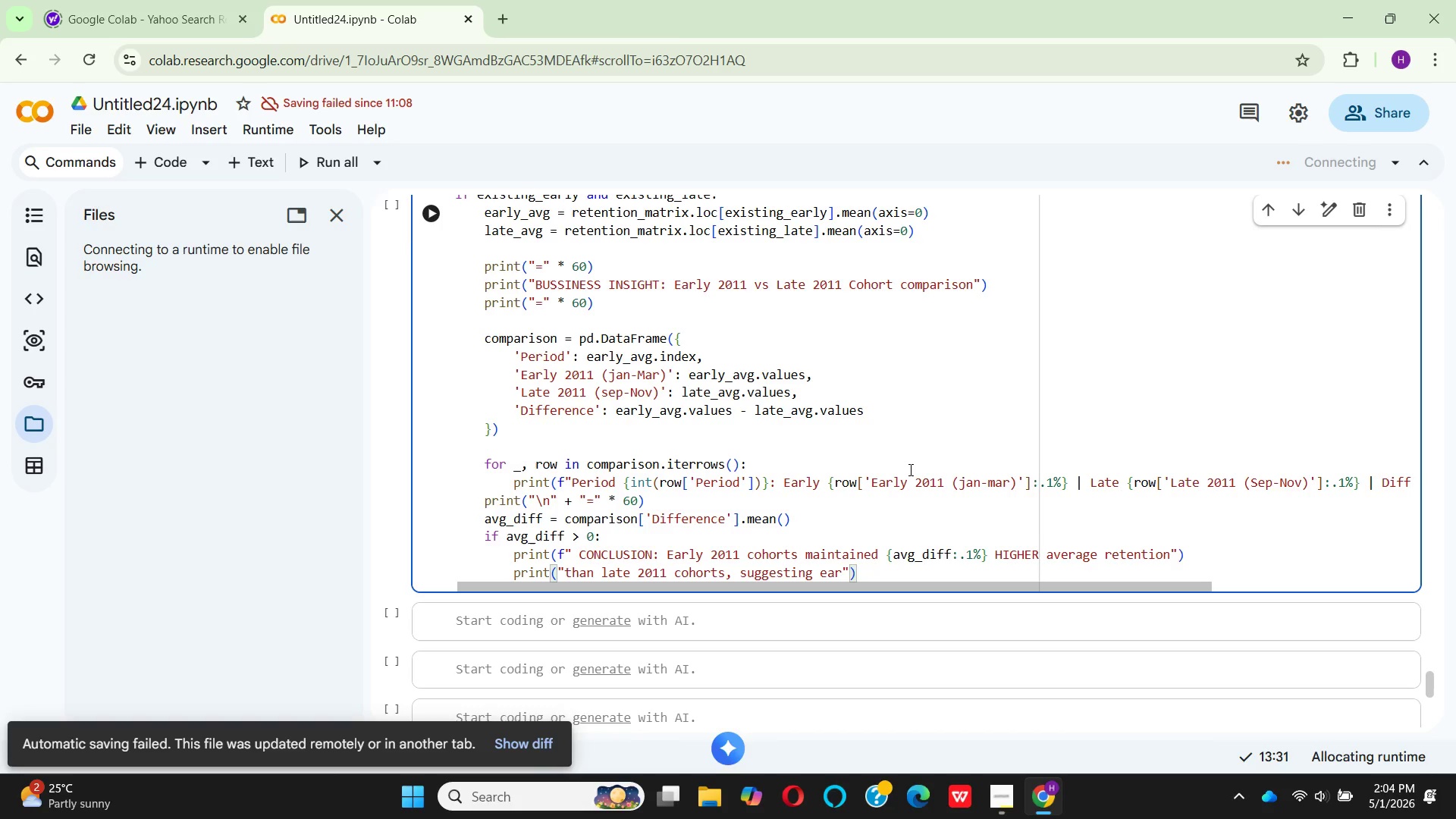 
hold_key(key=L, duration=0.31)
 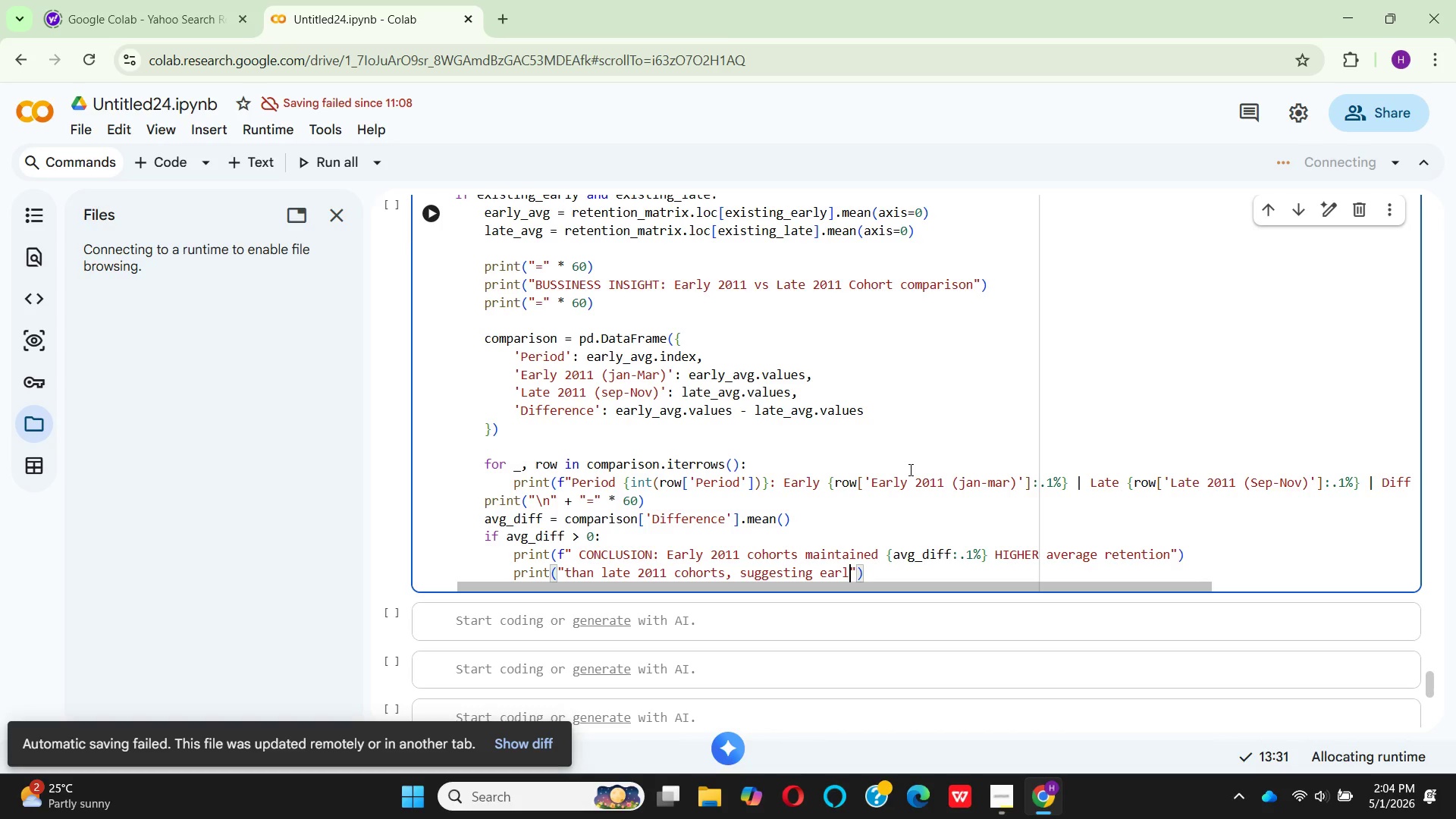 
type(ier- )
key(Backspace)
type(startng )
 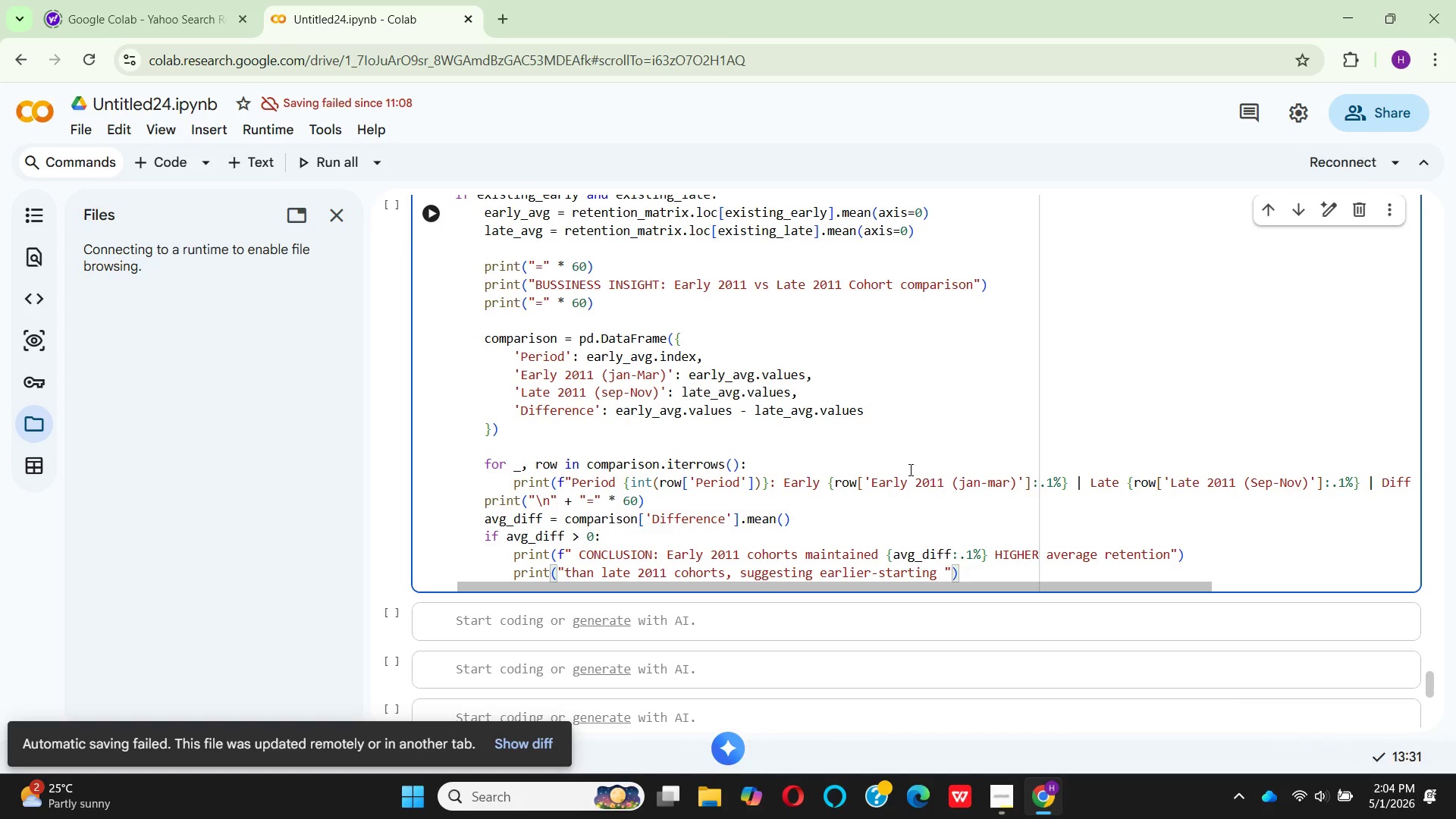 
type(managers engaged ore )
 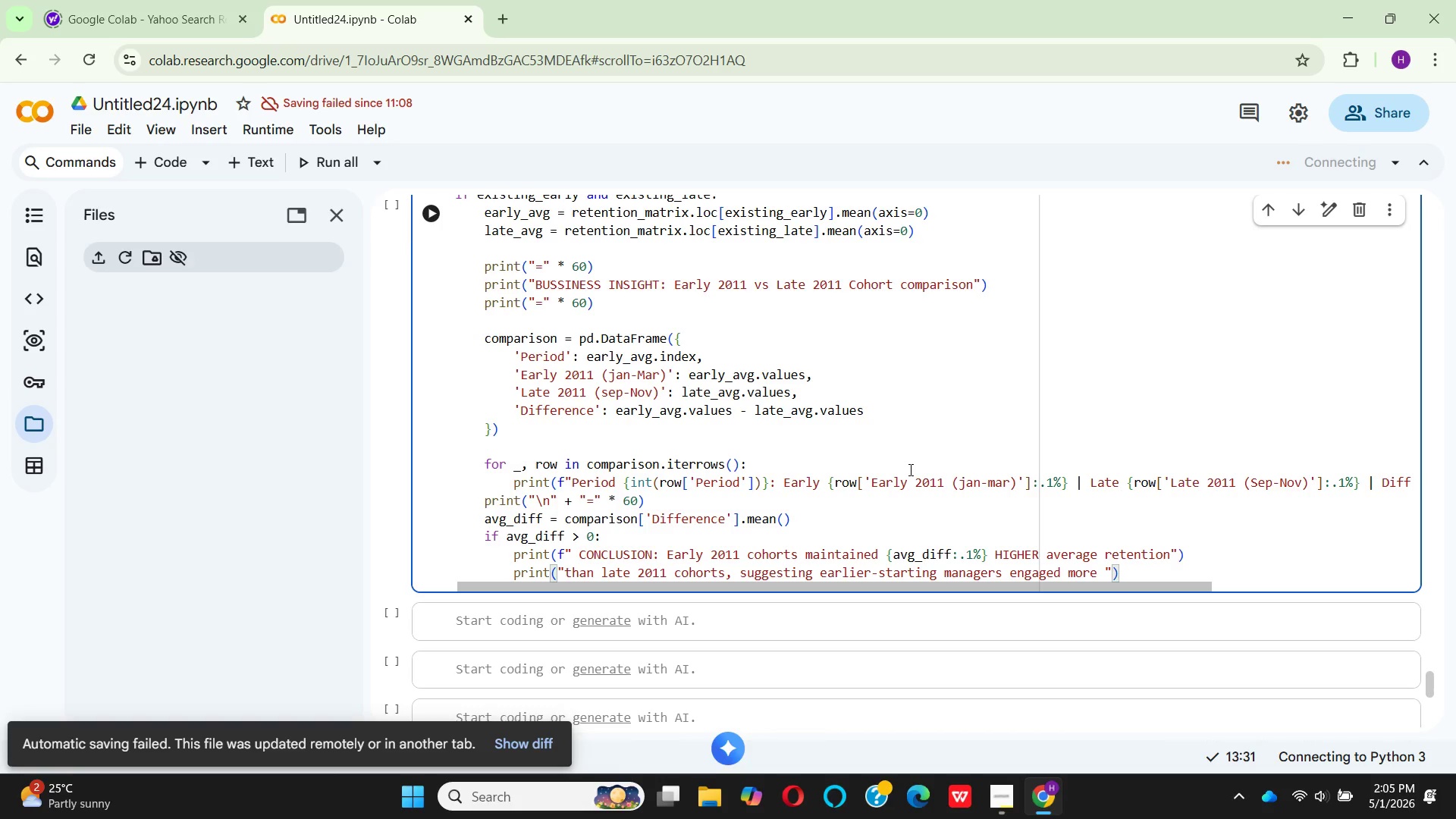 
wait(8.5)
 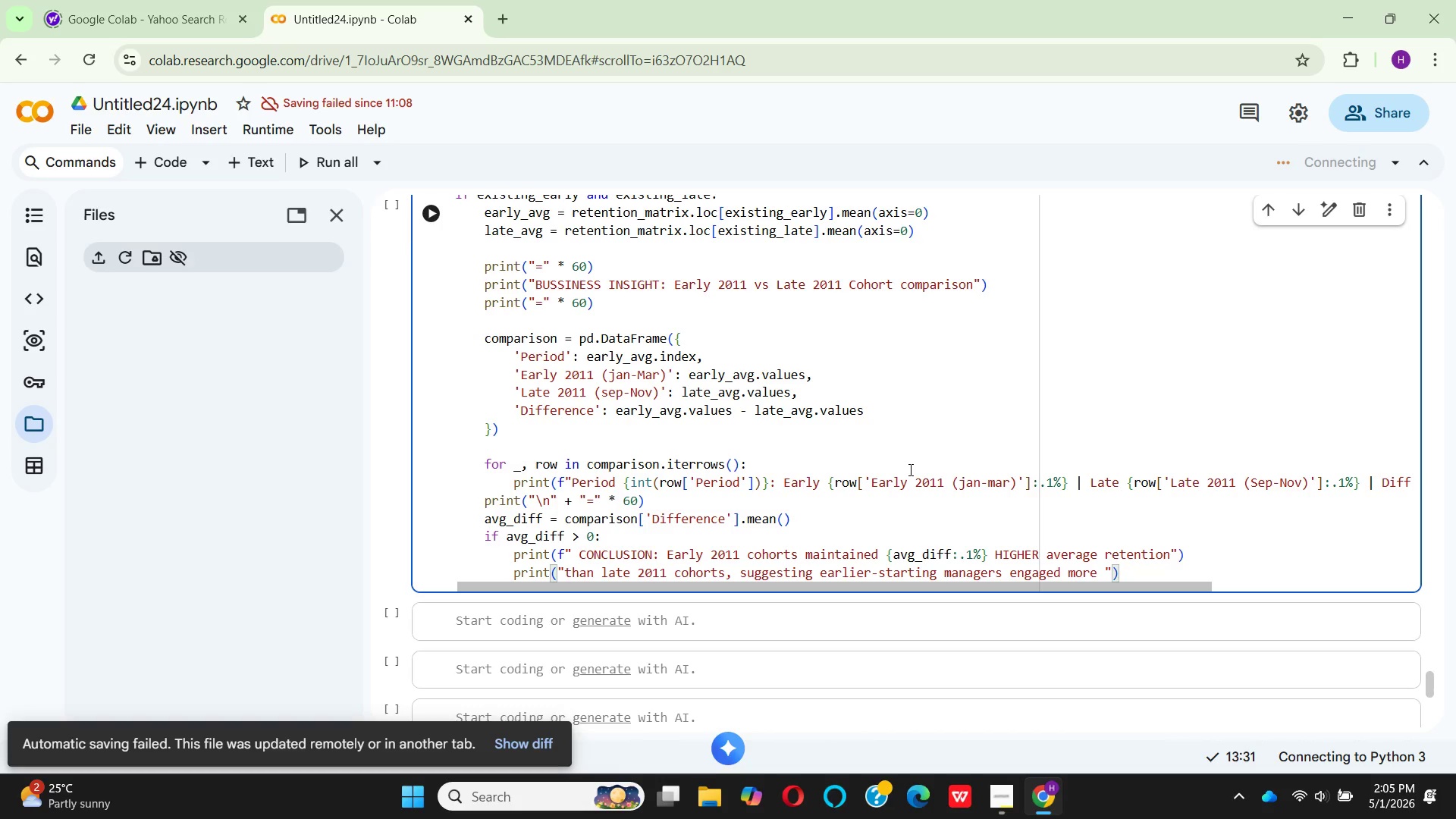 
type(consis)
 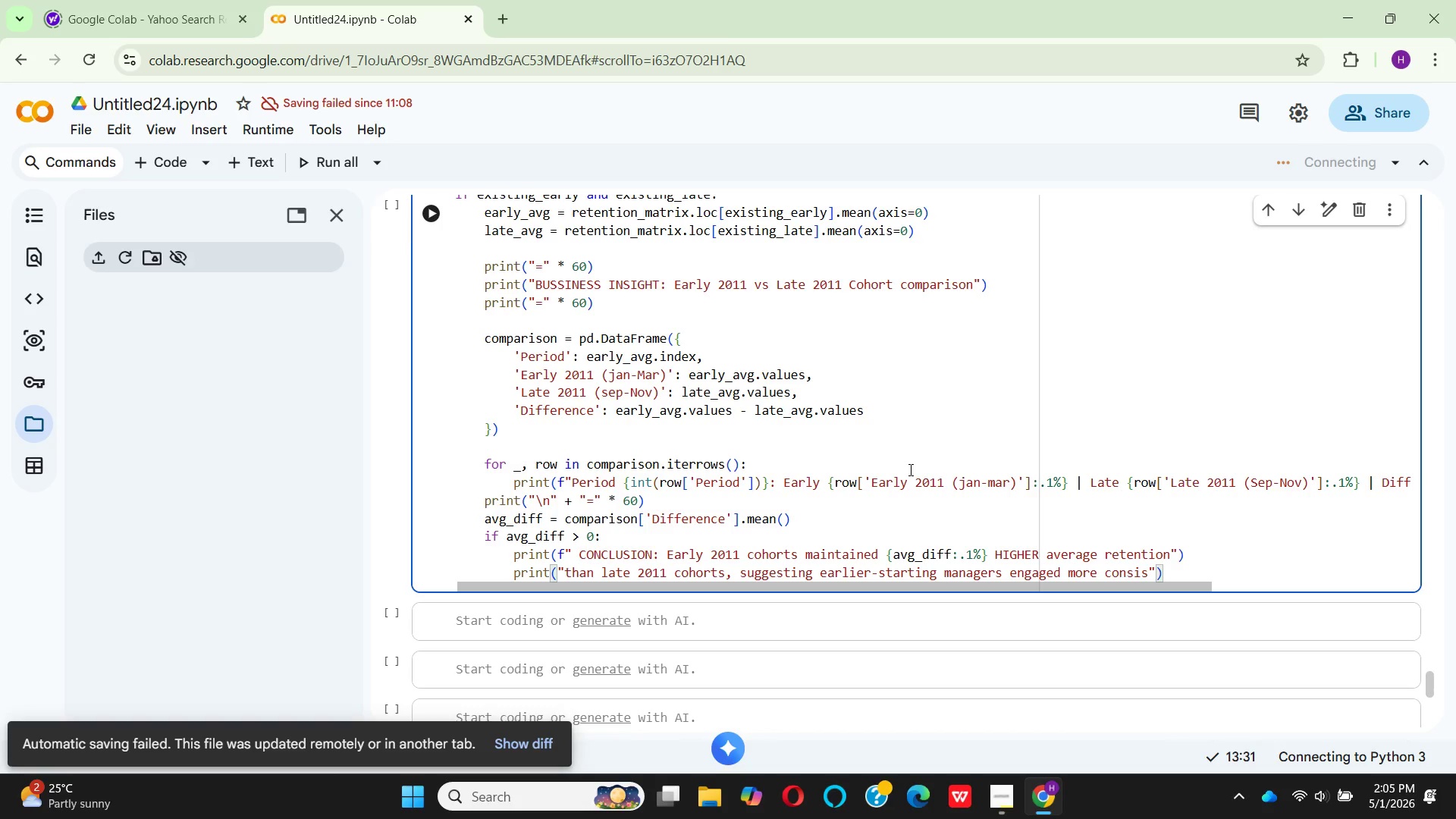 
wait(7.3)
 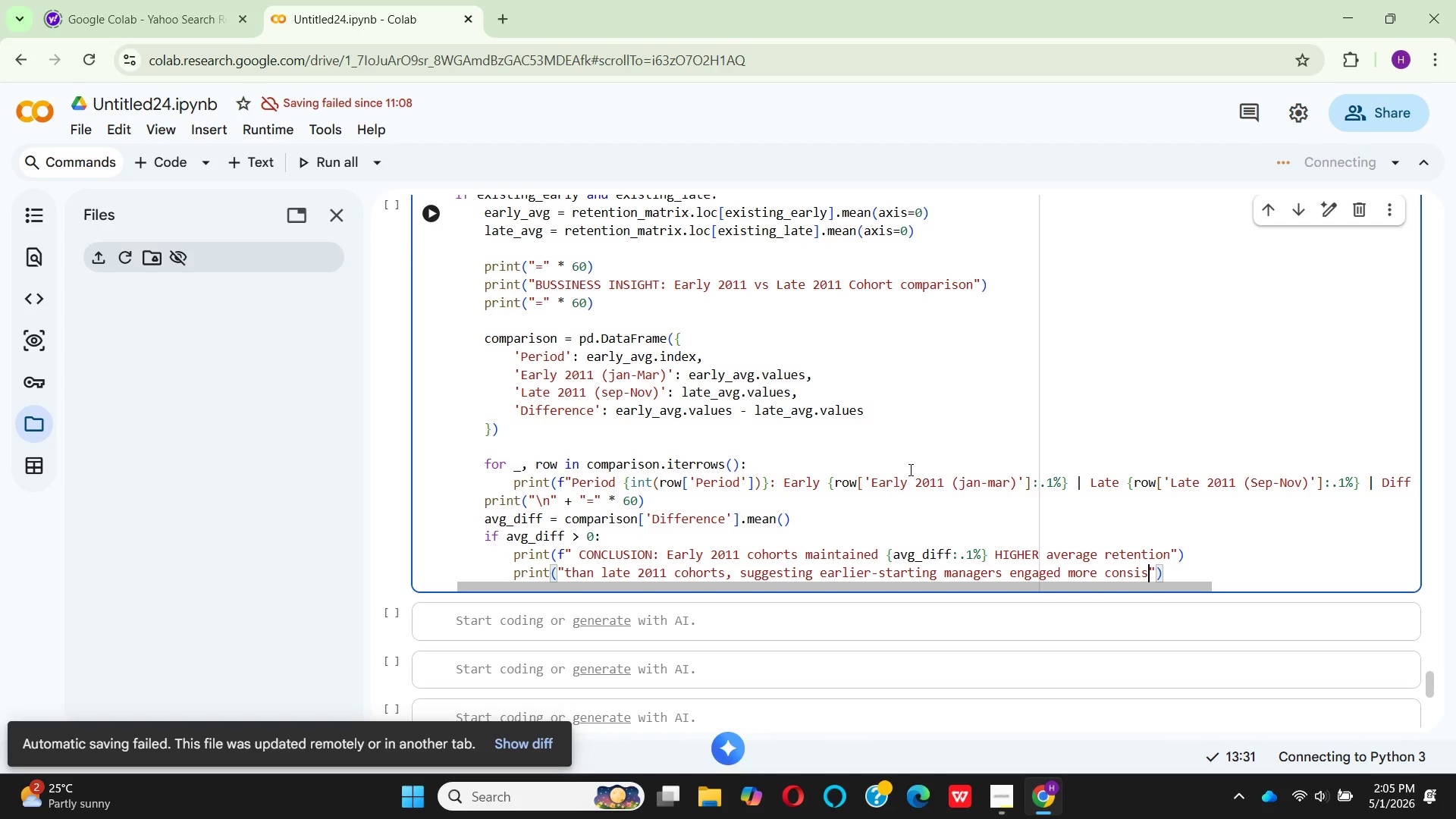 
type(tently.)
 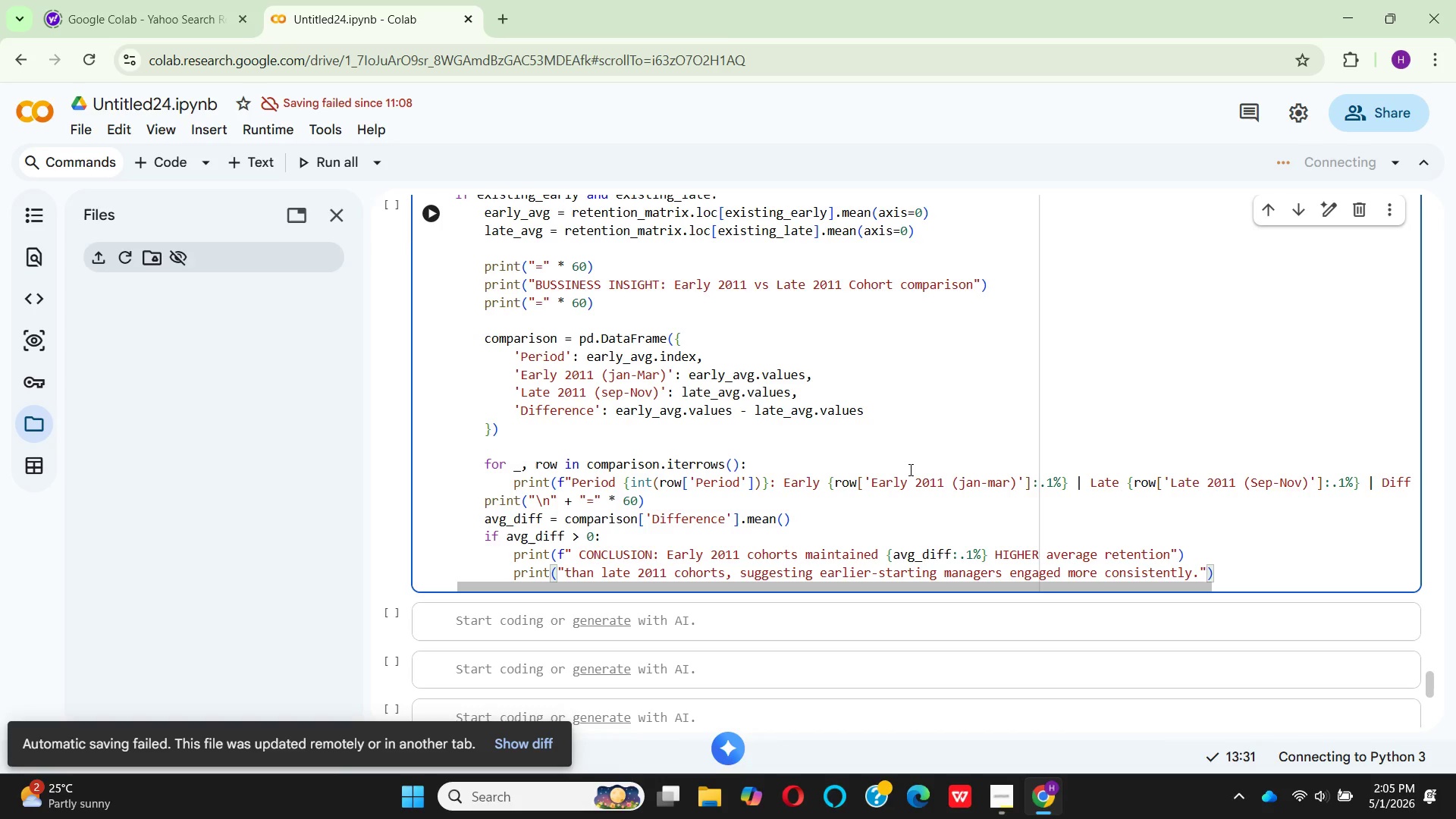 
key(ArrowRight)
 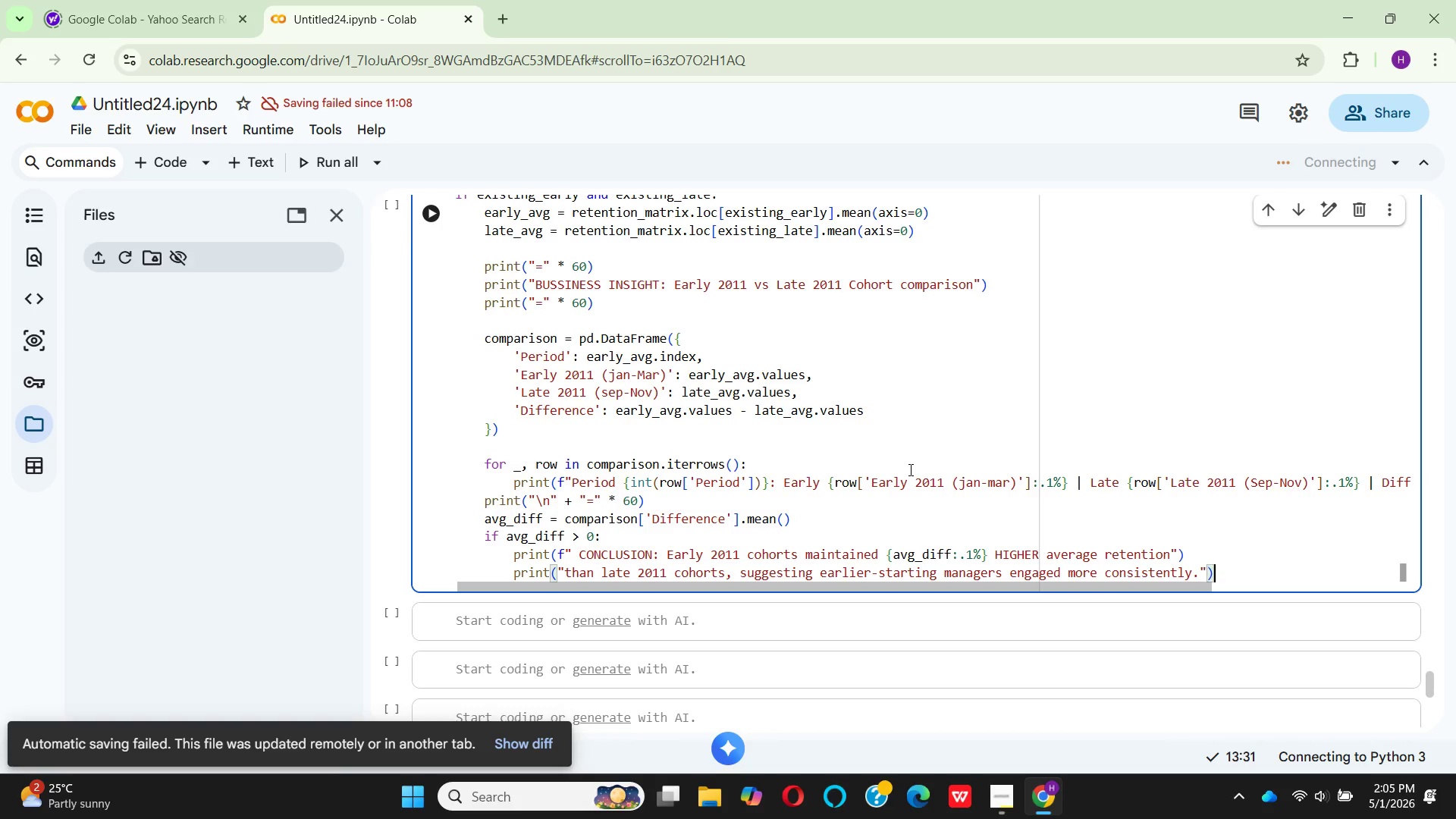 
key(ArrowRight)
 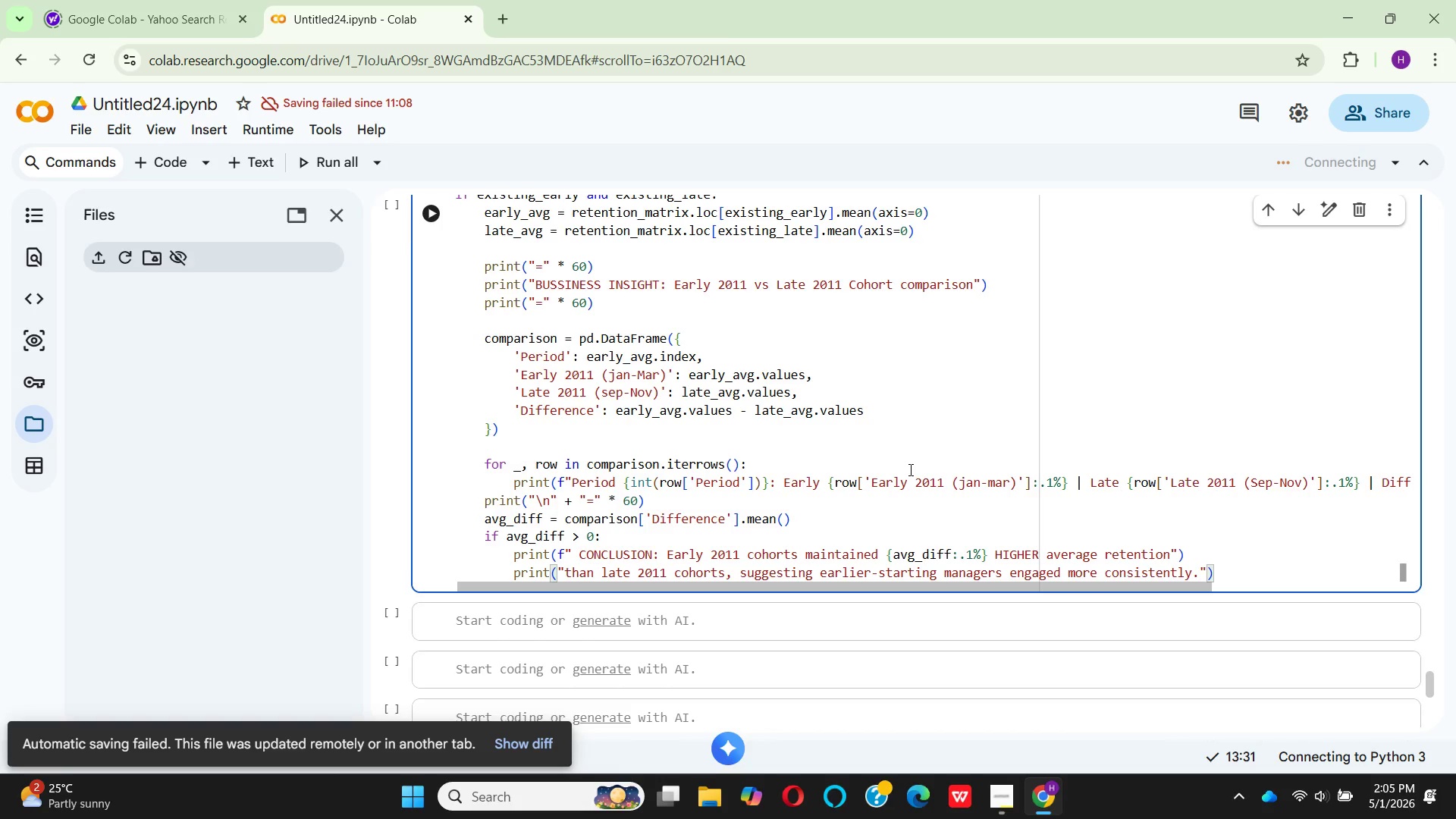 
key(Enter)
 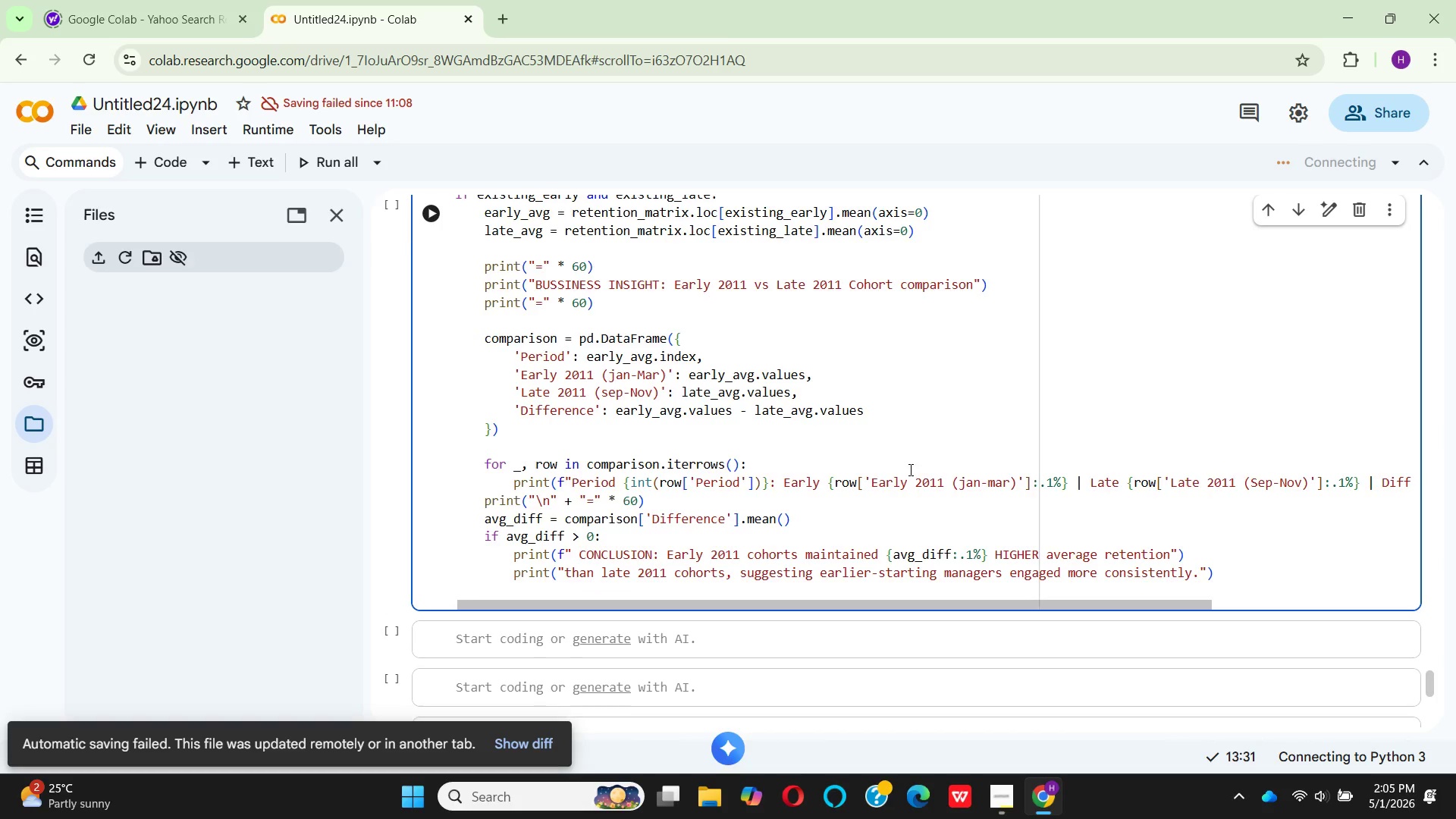 
scroll: coordinate [909, 469], scroll_direction: down, amount: 1.0
 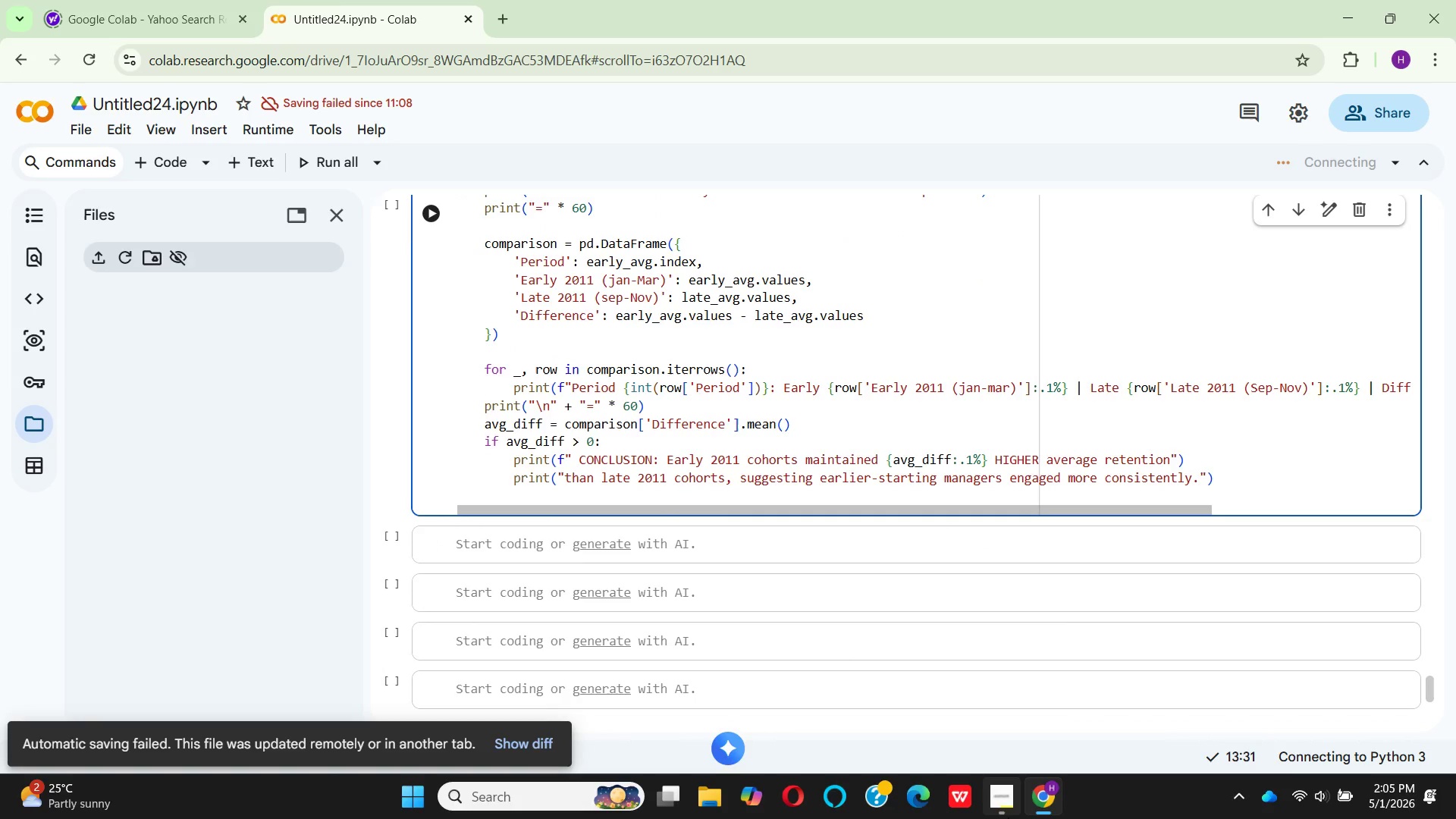 
left_click([1015, 809])